 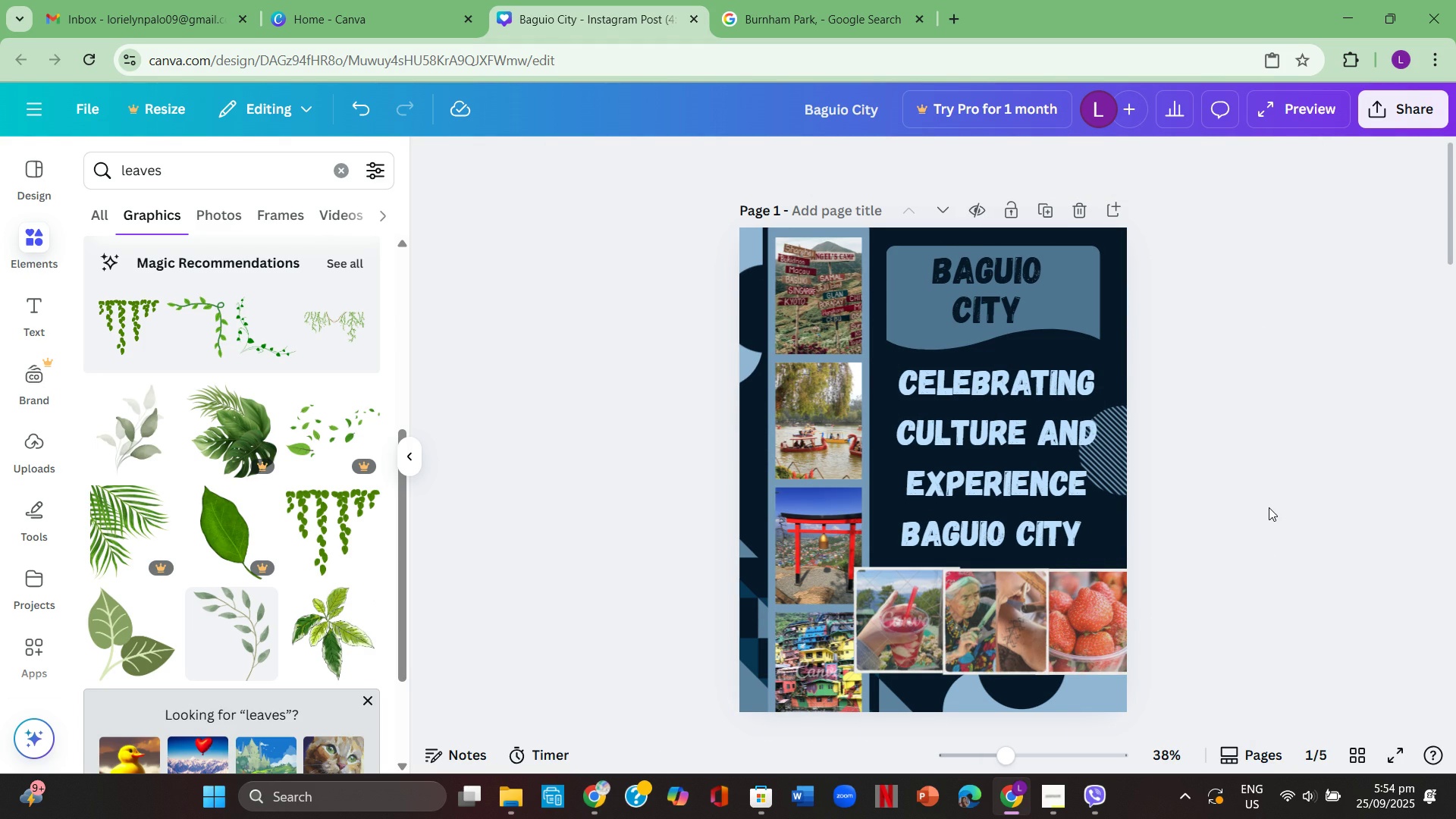 
scroll: coordinate [1059, 611], scroll_direction: down, amount: 24.0
 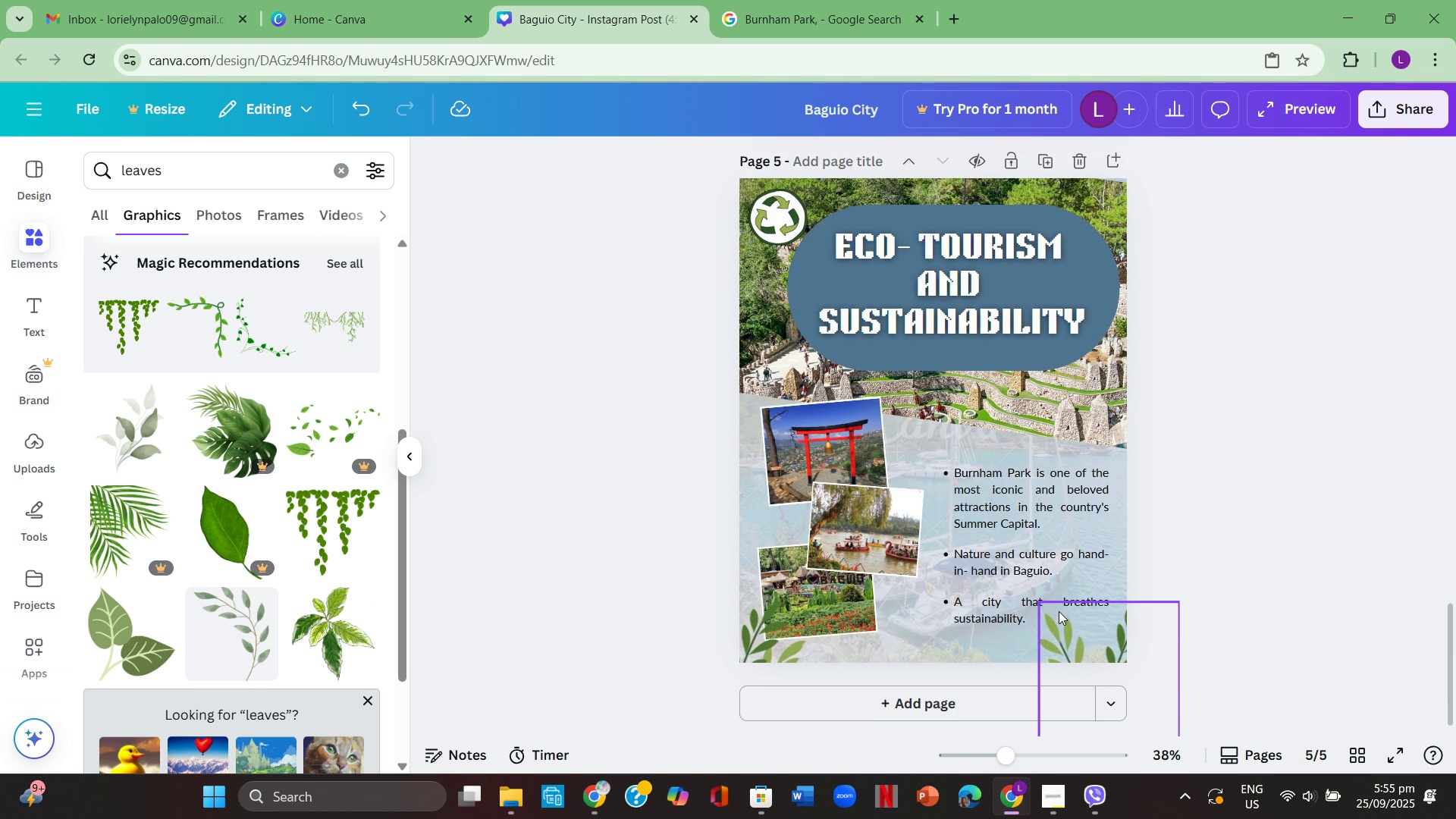 
scroll: coordinate [1062, 604], scroll_direction: up, amount: 12.0
 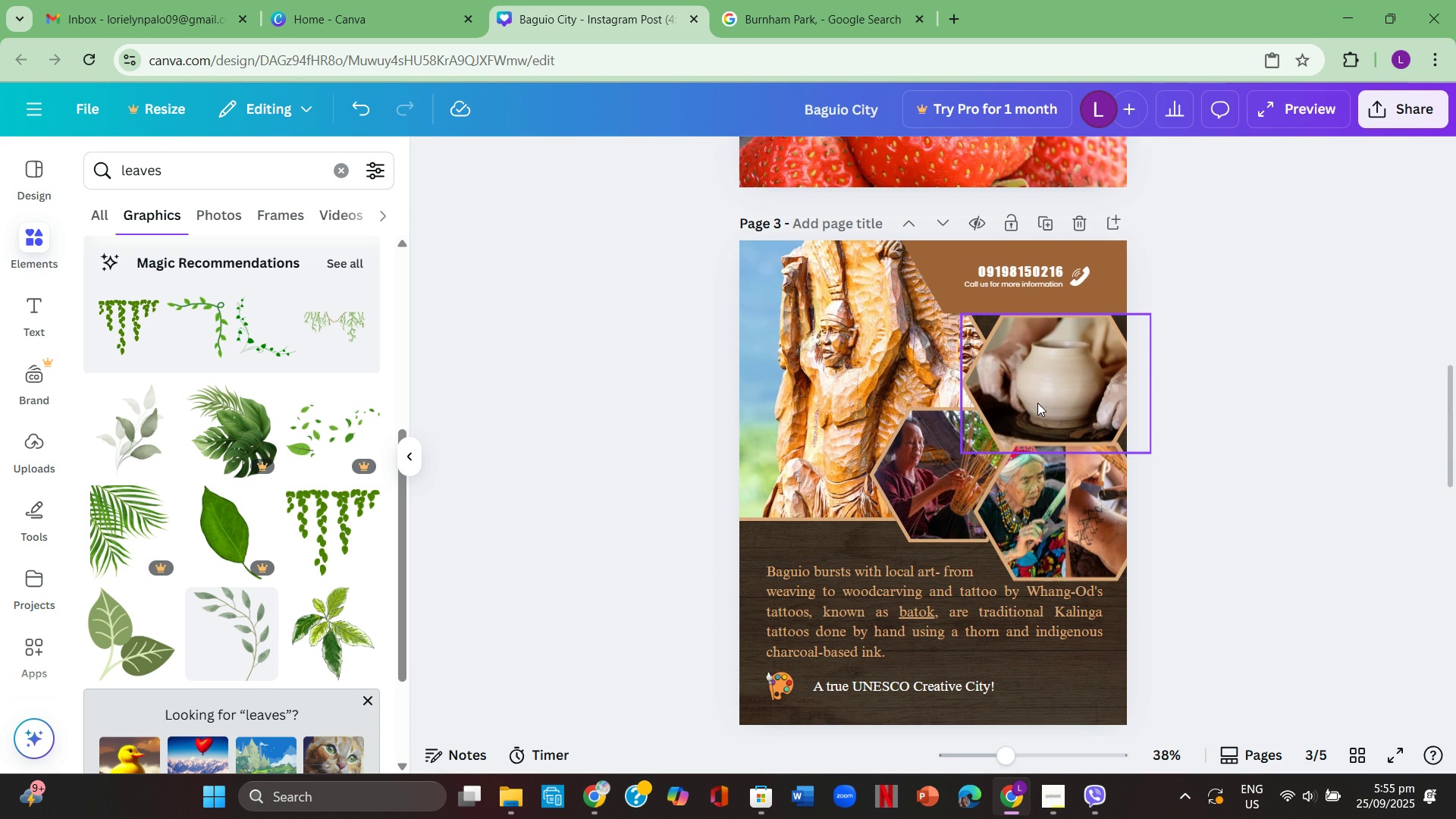 
left_click([1041, 391])
 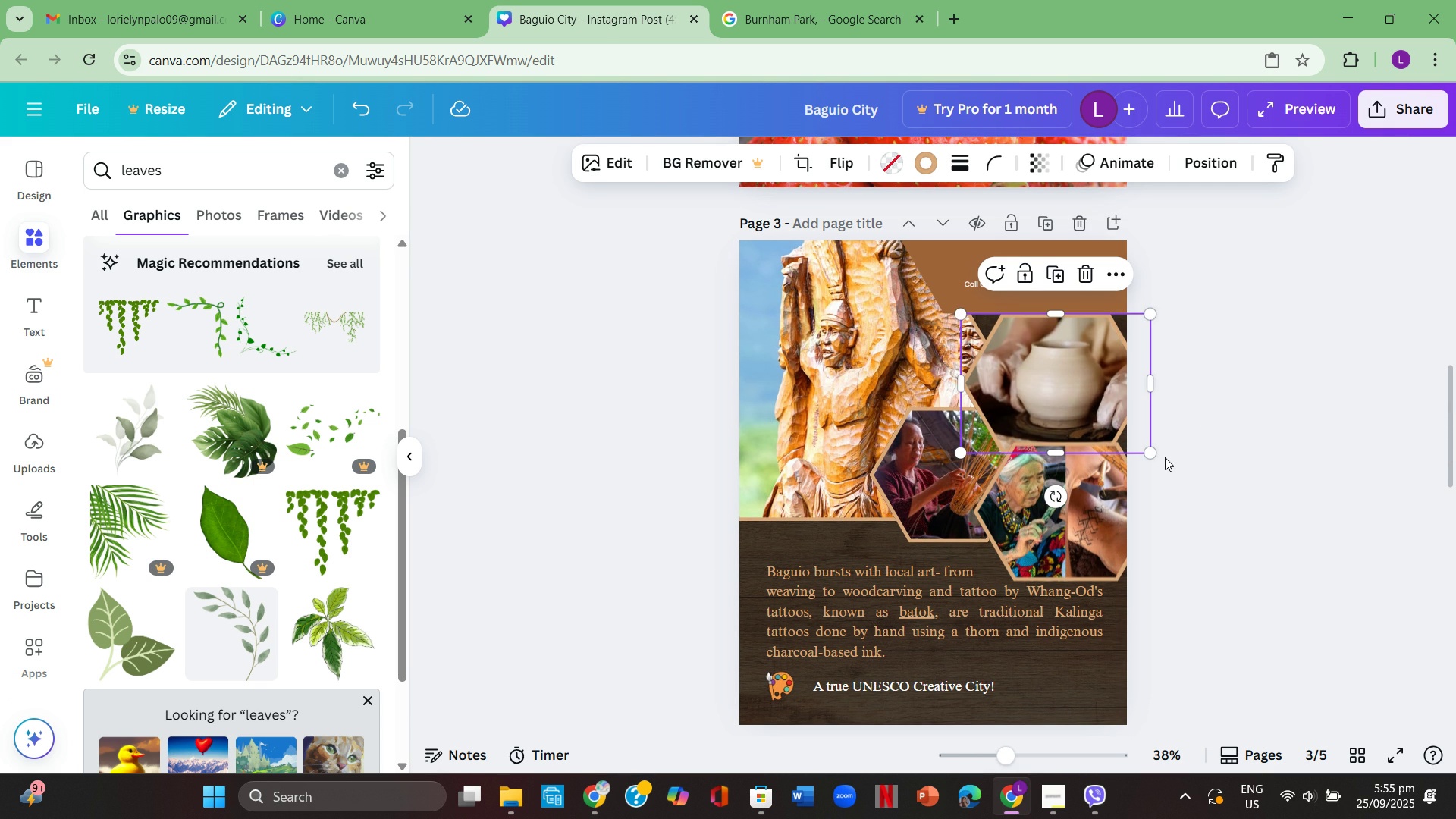 
key(Control+ControlLeft)
 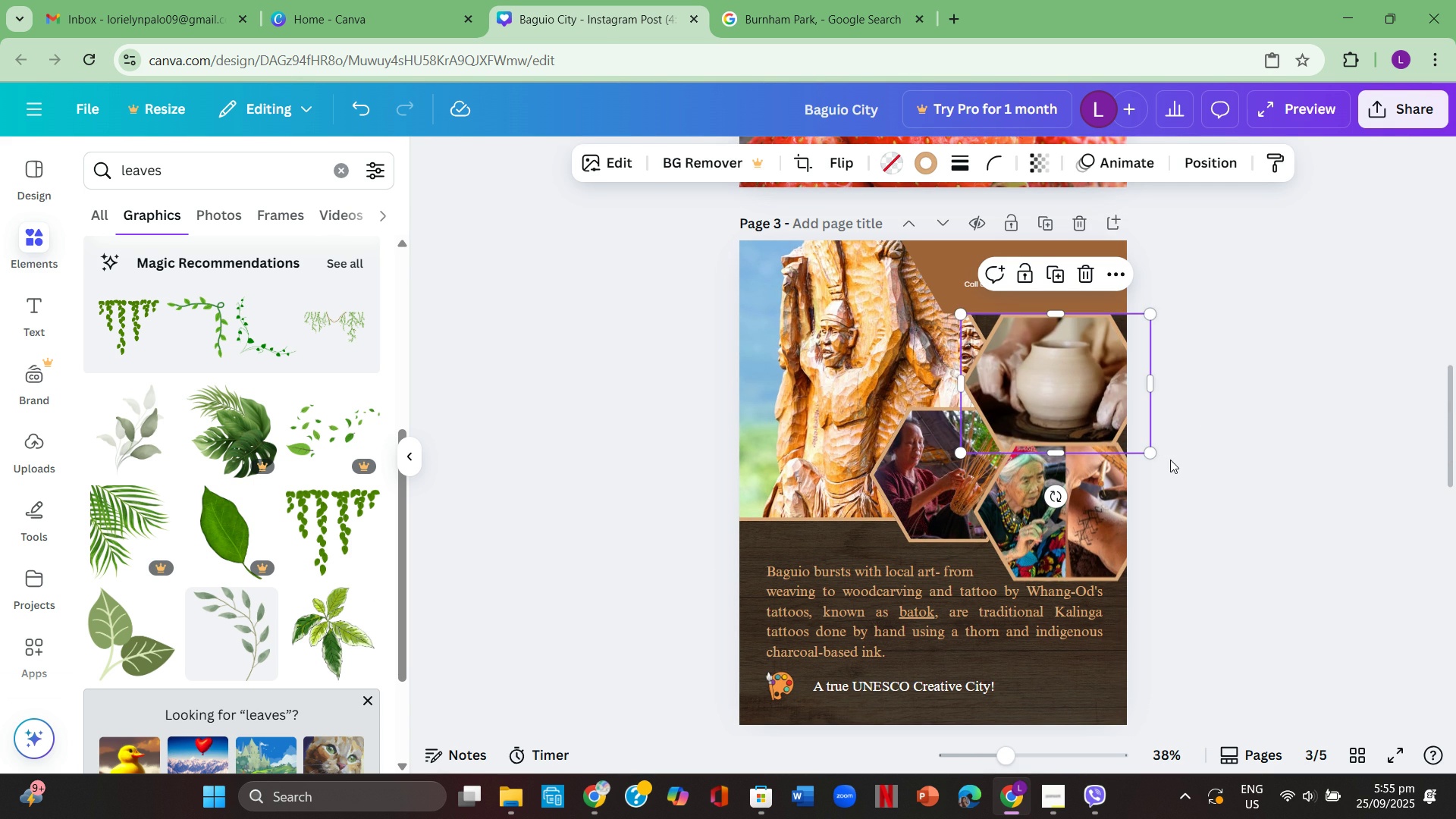 
key(Control+C)
 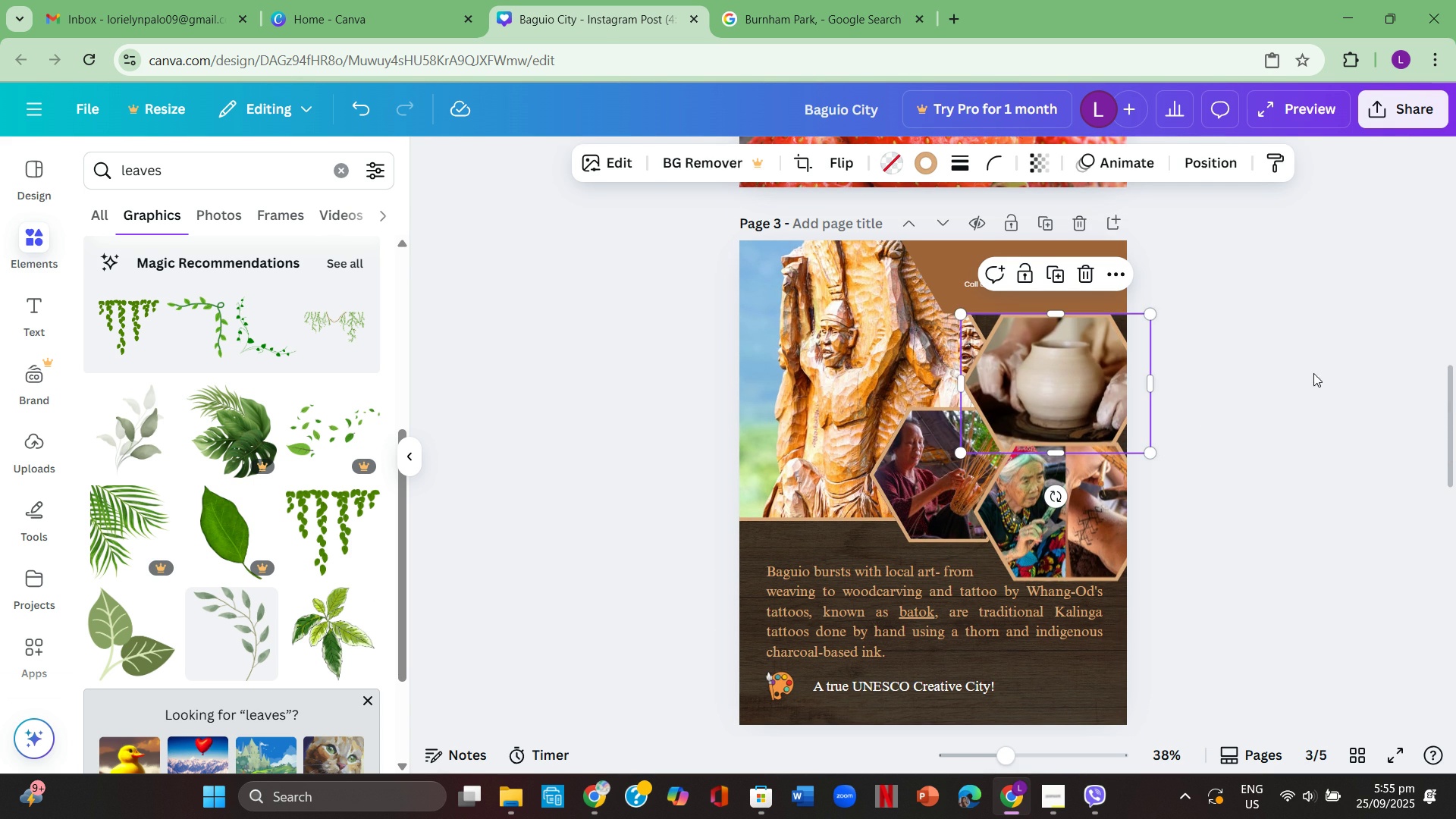 
scroll: coordinate [1296, 372], scroll_direction: up, amount: 11.0
 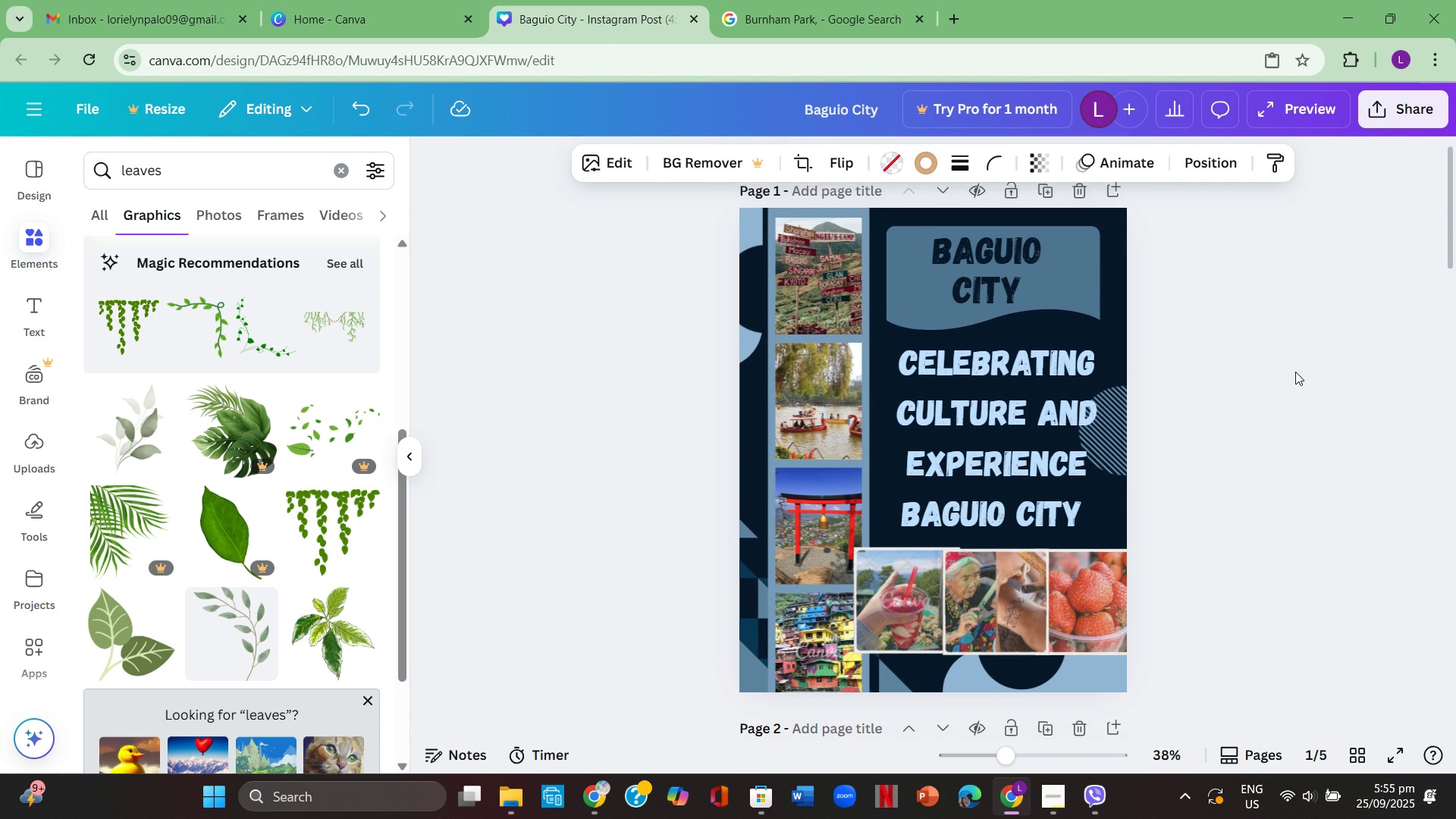 
scroll: coordinate [1295, 372], scroll_direction: down, amount: 1.0
 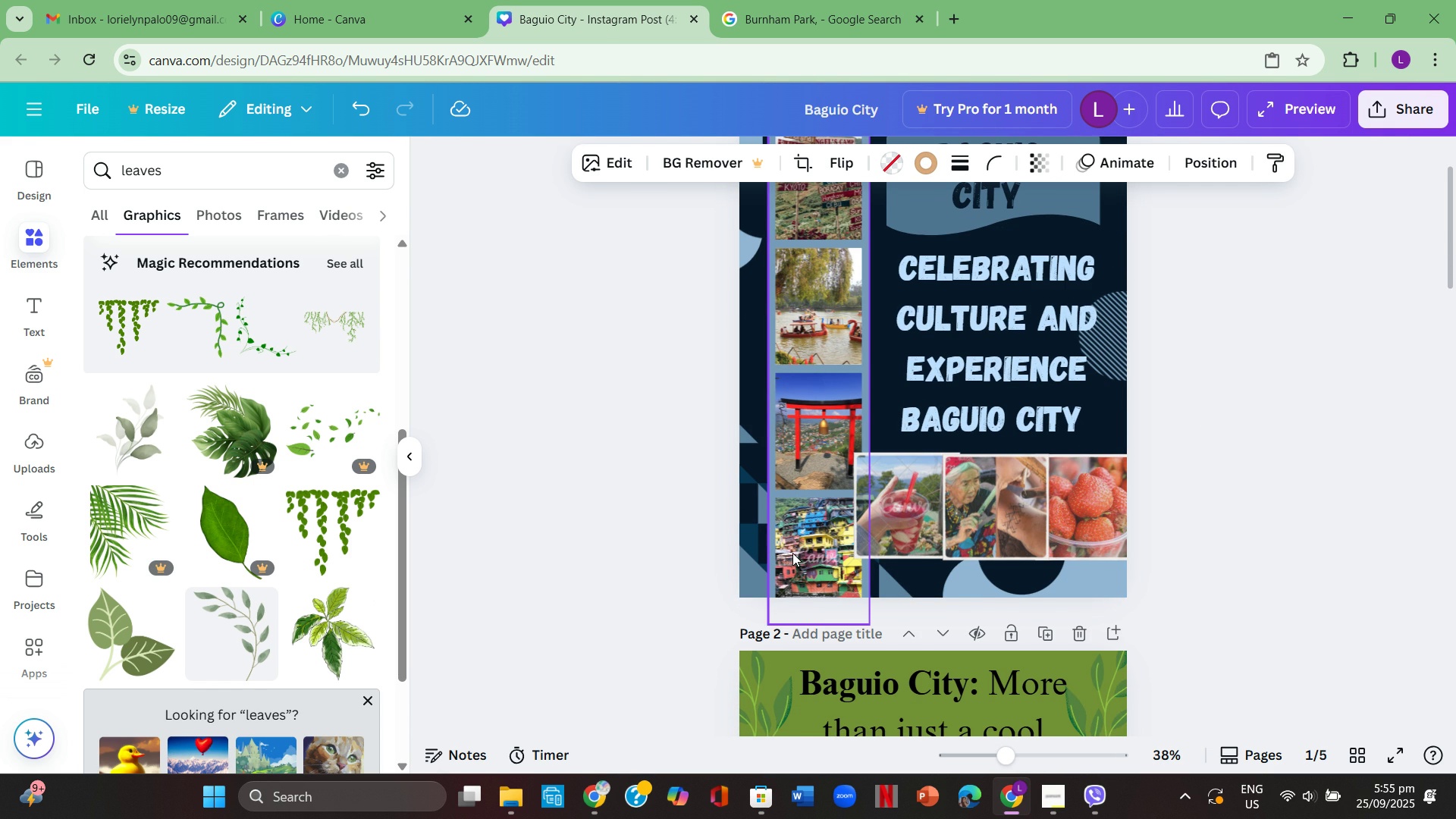 
left_click([792, 553])
 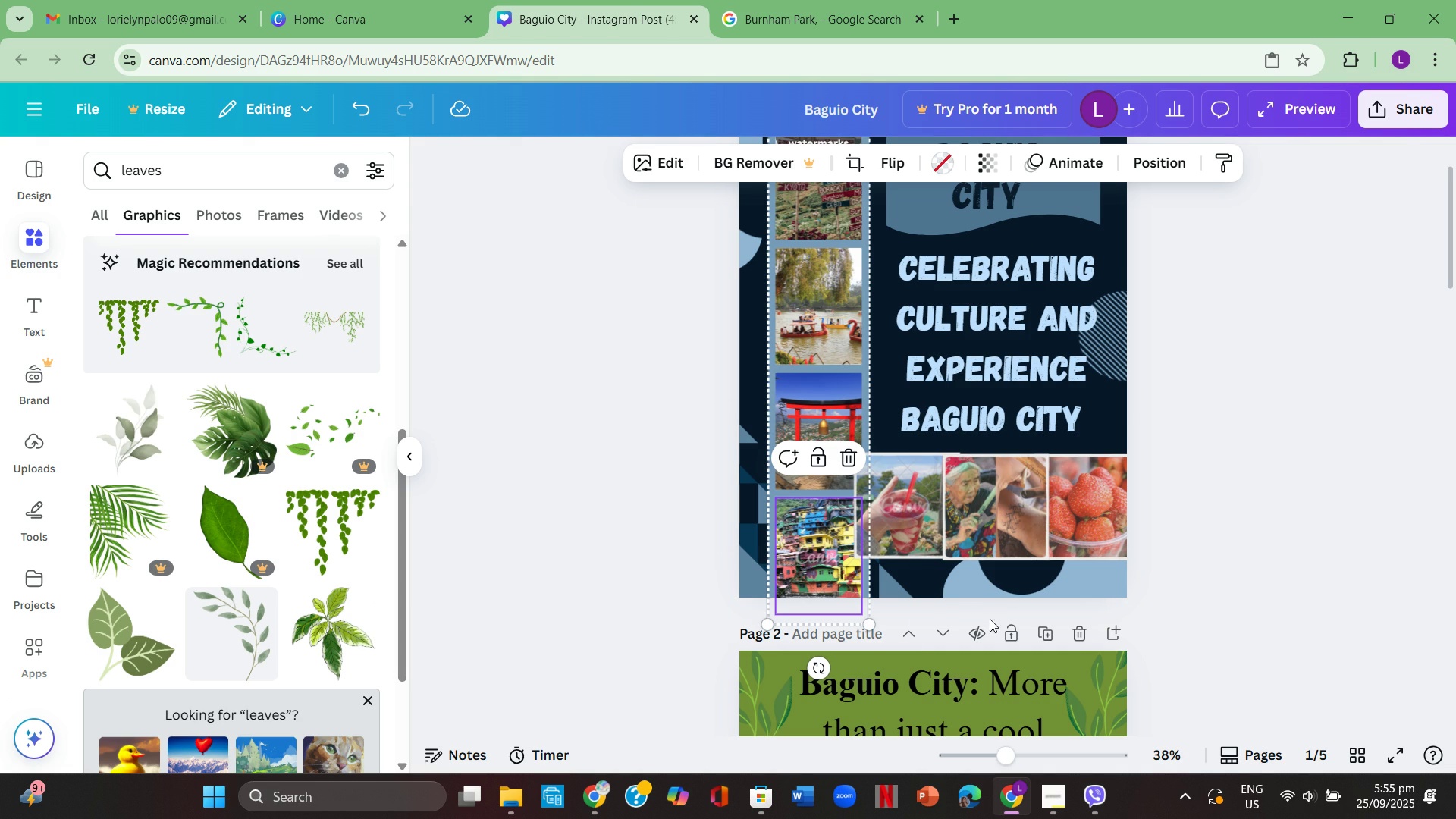 
key(Backspace)
 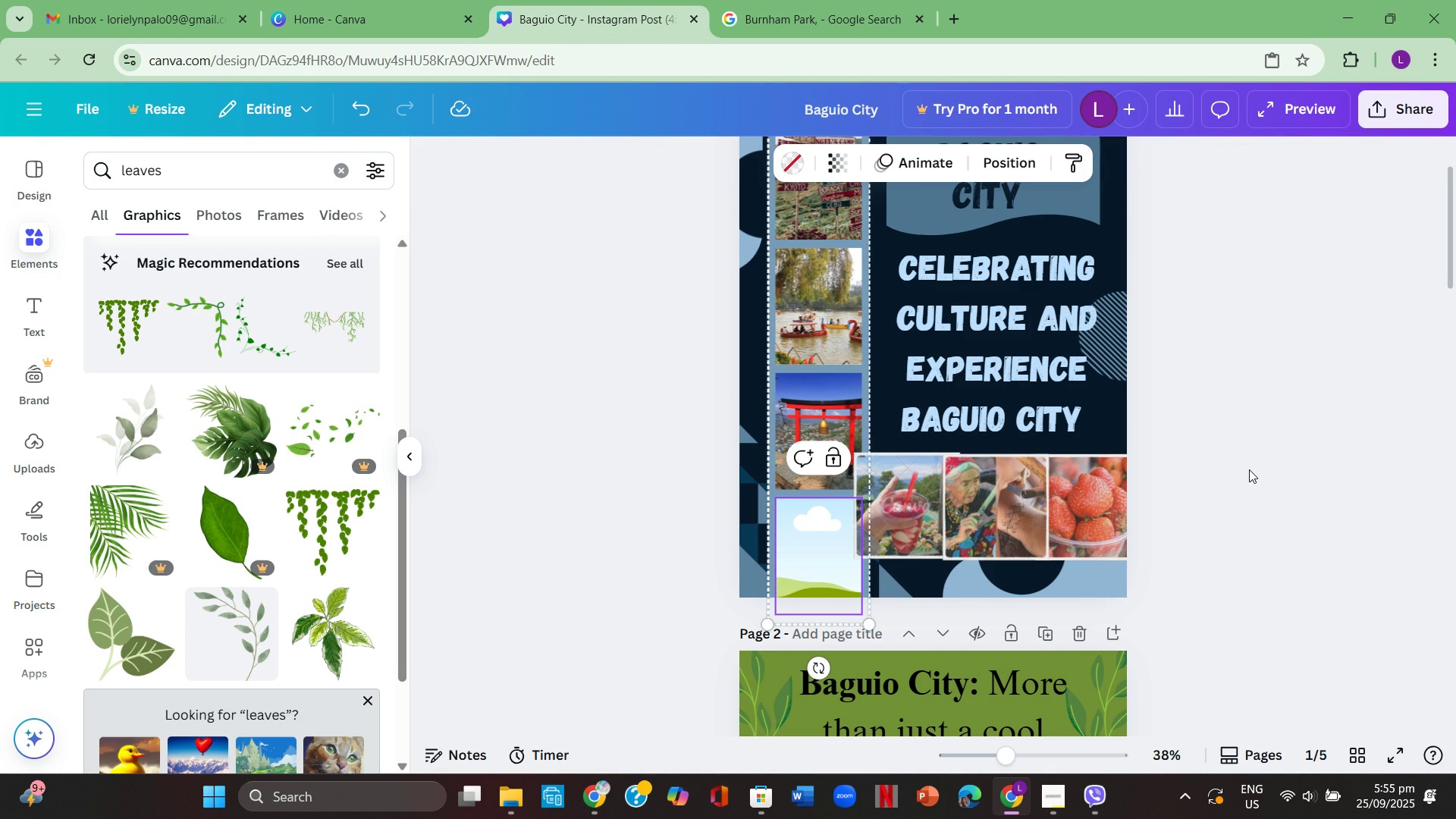 
left_click([1250, 469])
 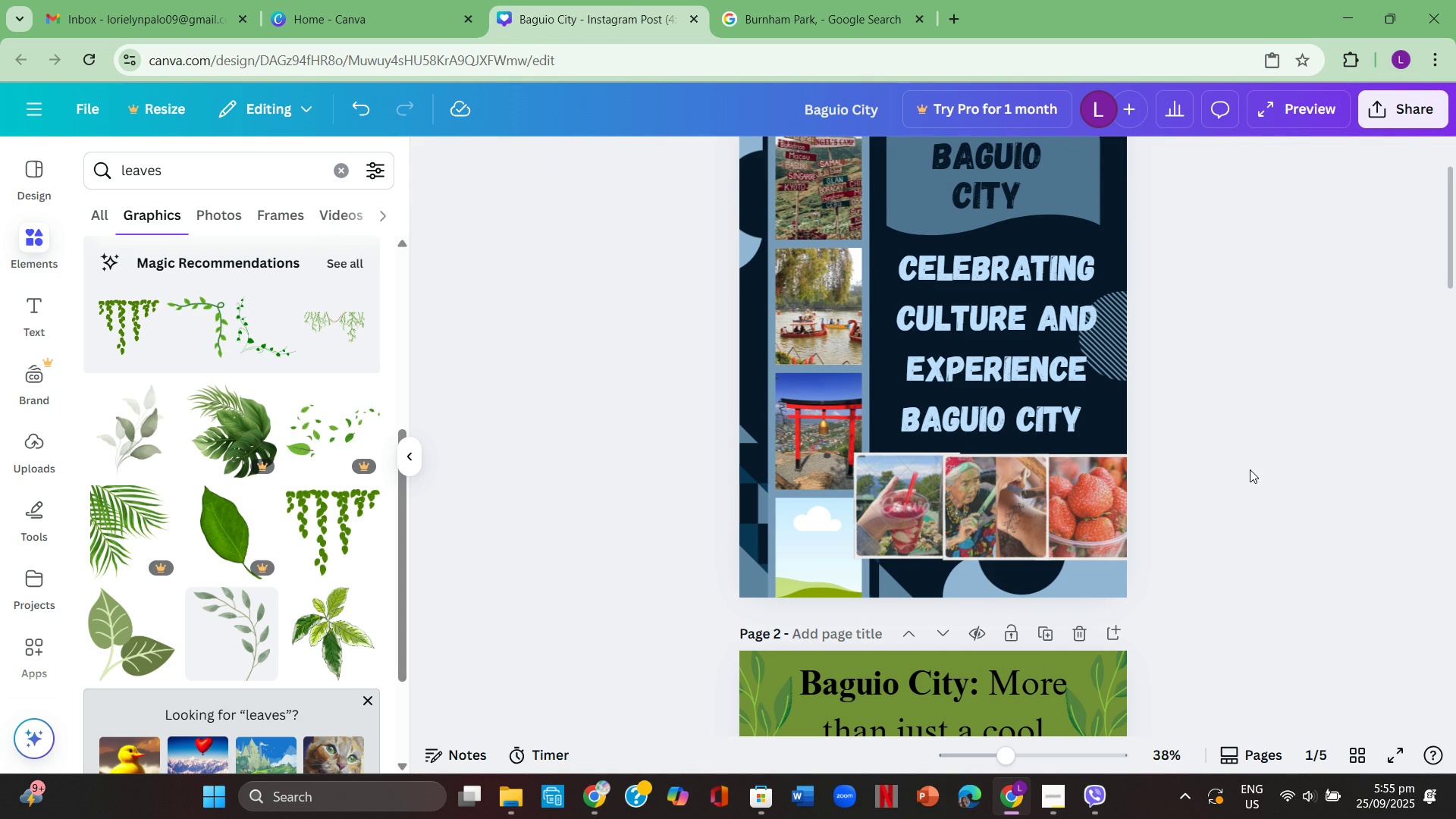 
key(Control+ControlLeft)